 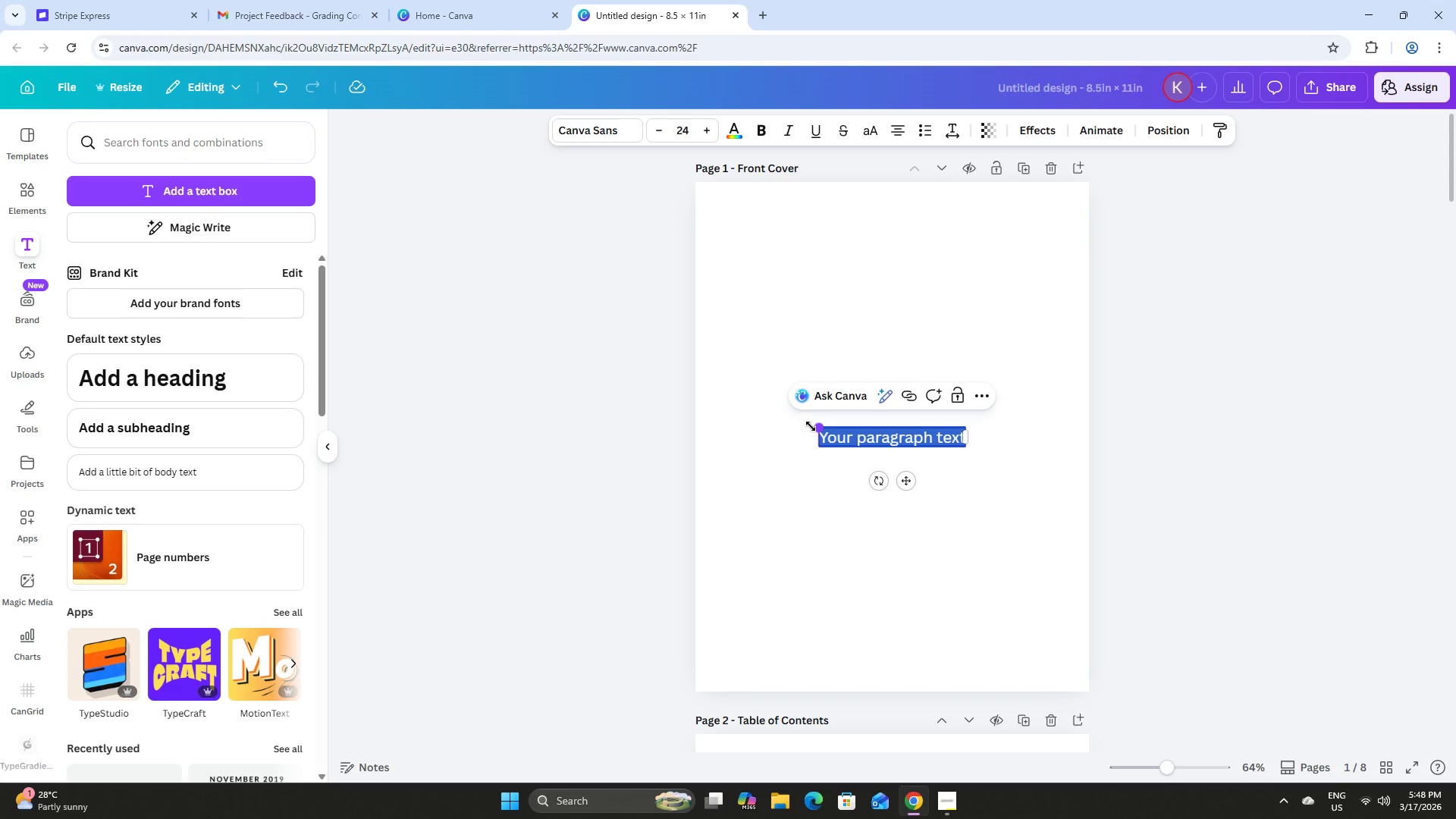 
type(ch)
key(Backspace)
key(Backspace)
key(Backspace)
type(color a)
key(Backspace)
type(palette)
 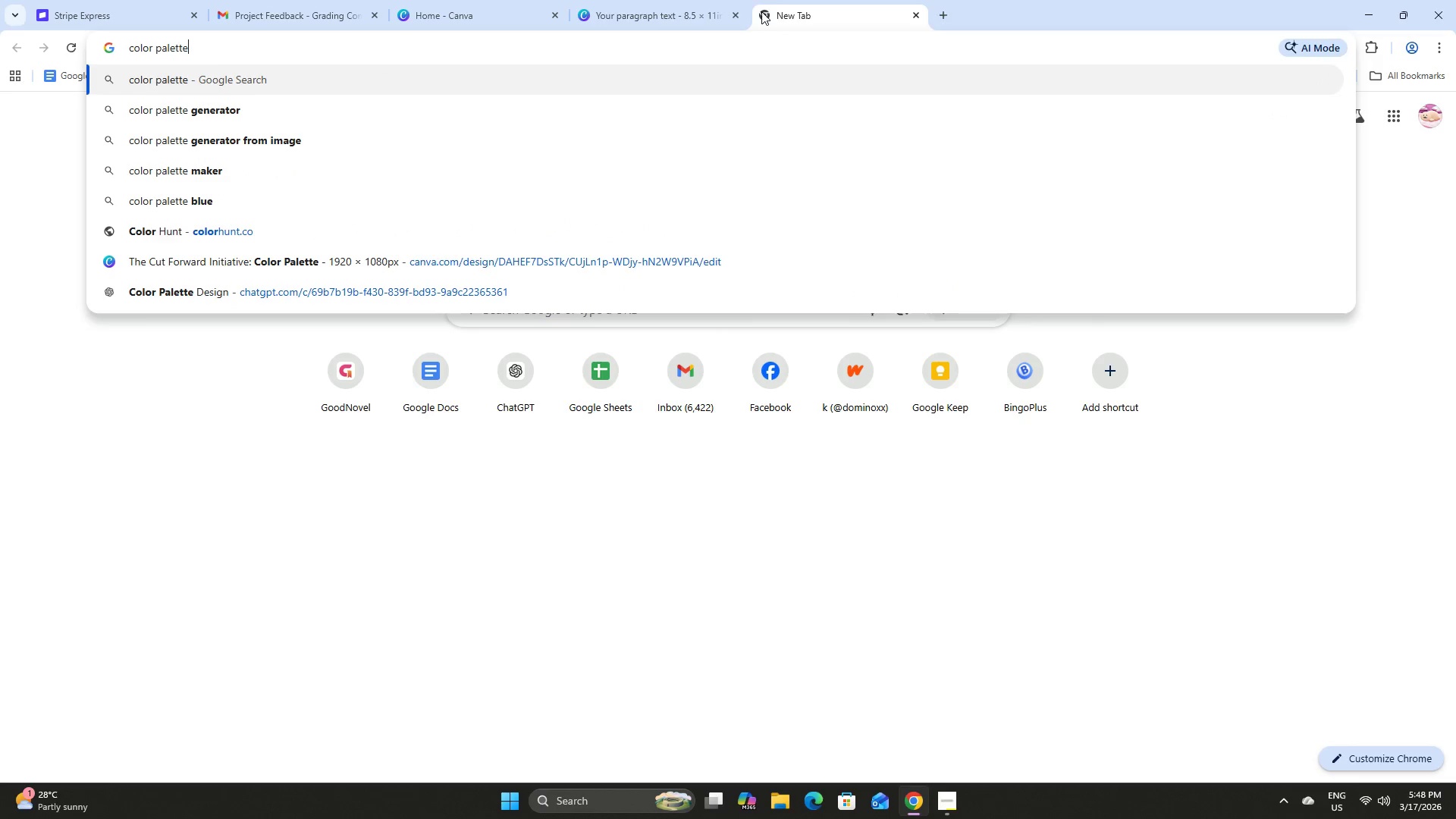 
key(Enter)
 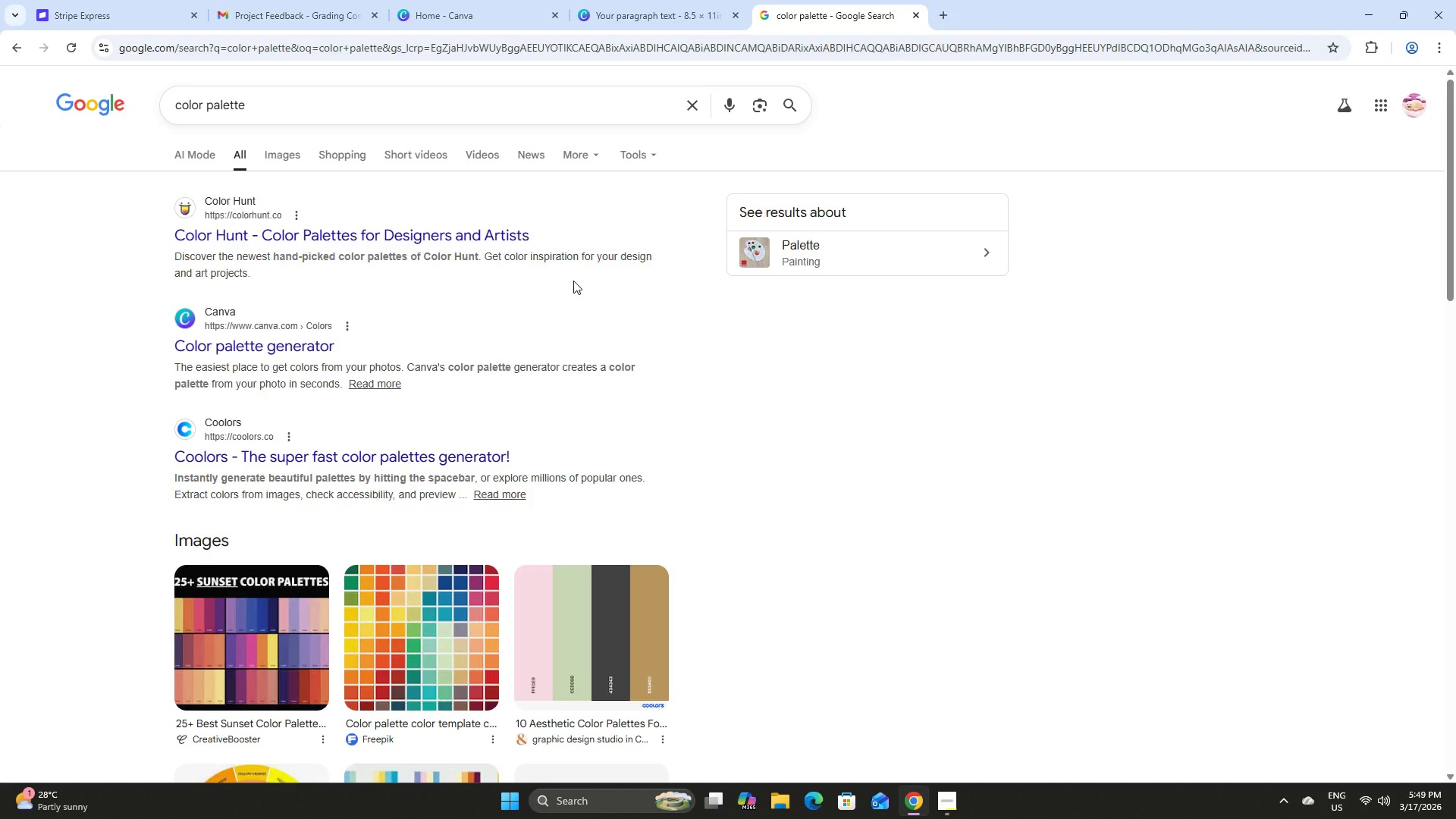 
wait(23.02)
 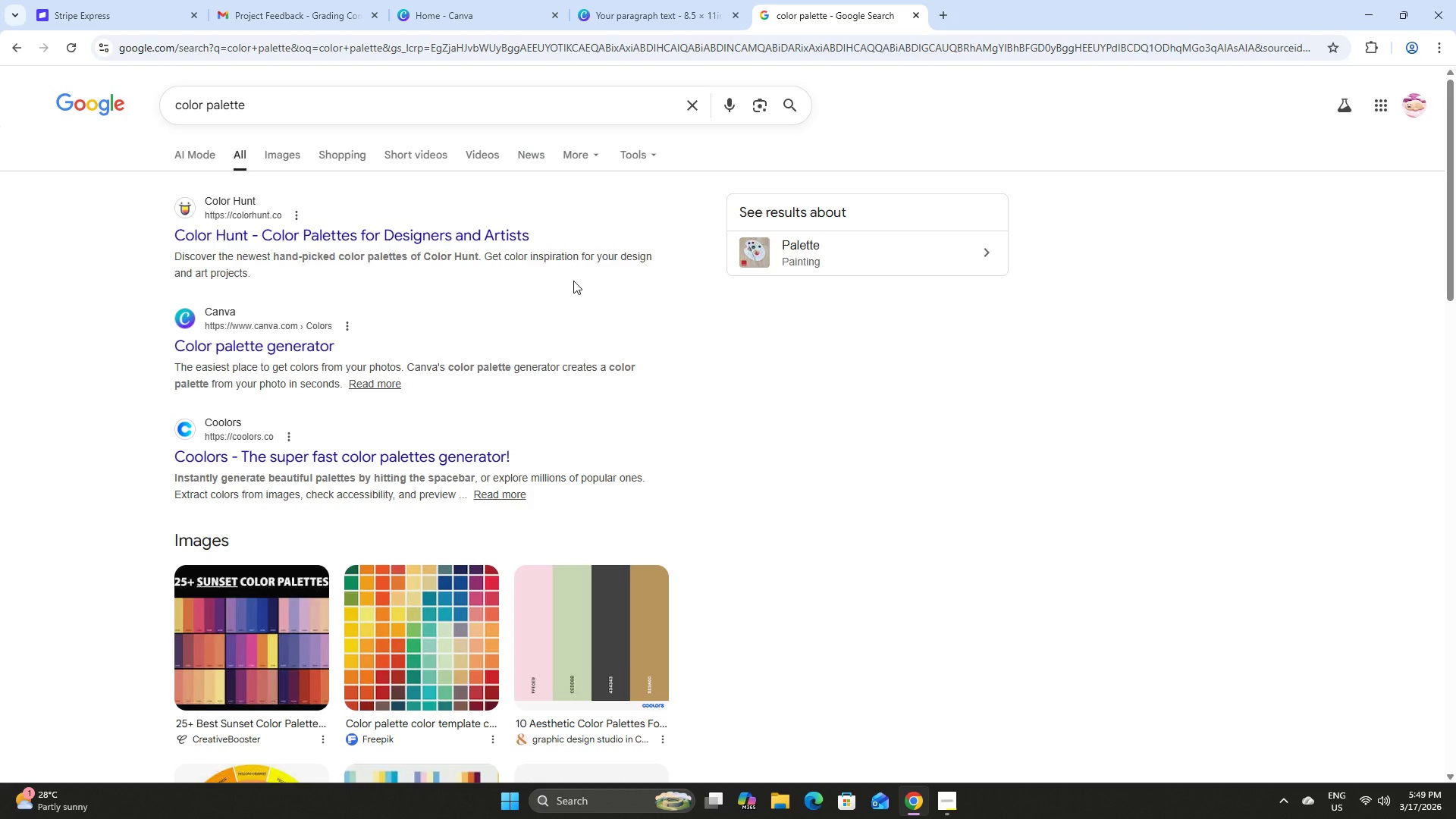 
left_click([470, 239])
 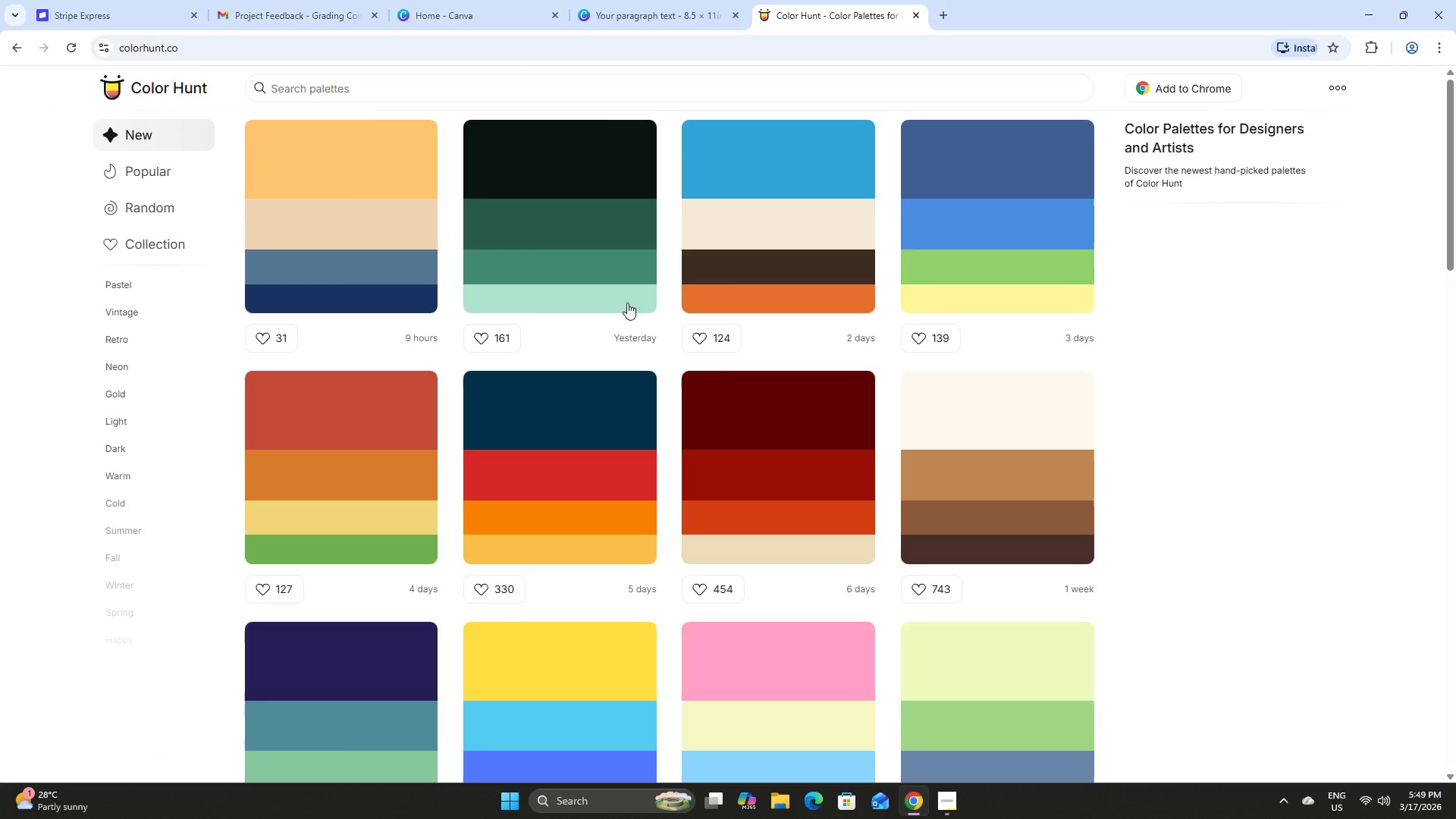 
scroll: coordinate [938, 265], scroll_direction: up, amount: 2.0
 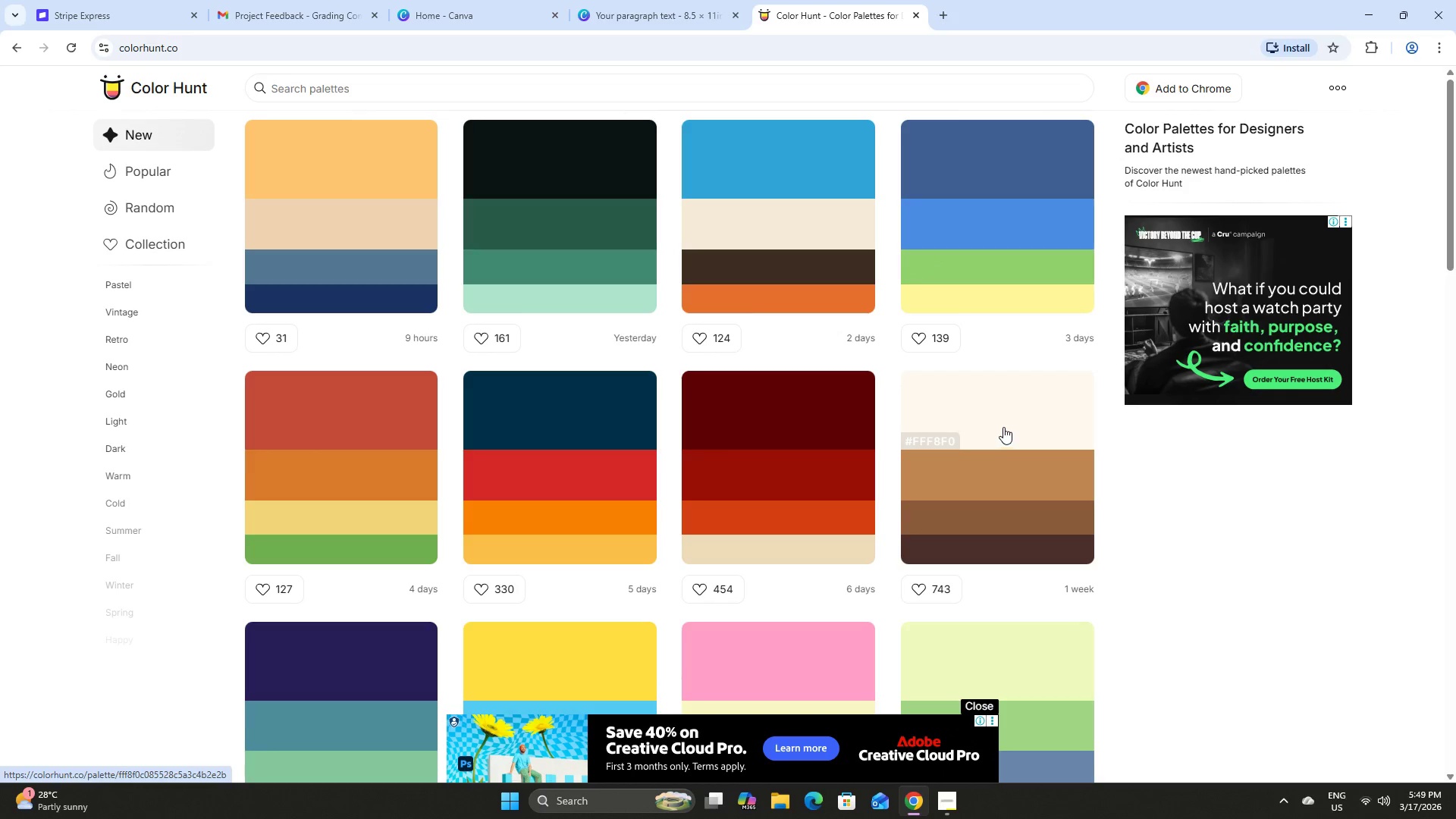 
wait(9.79)
 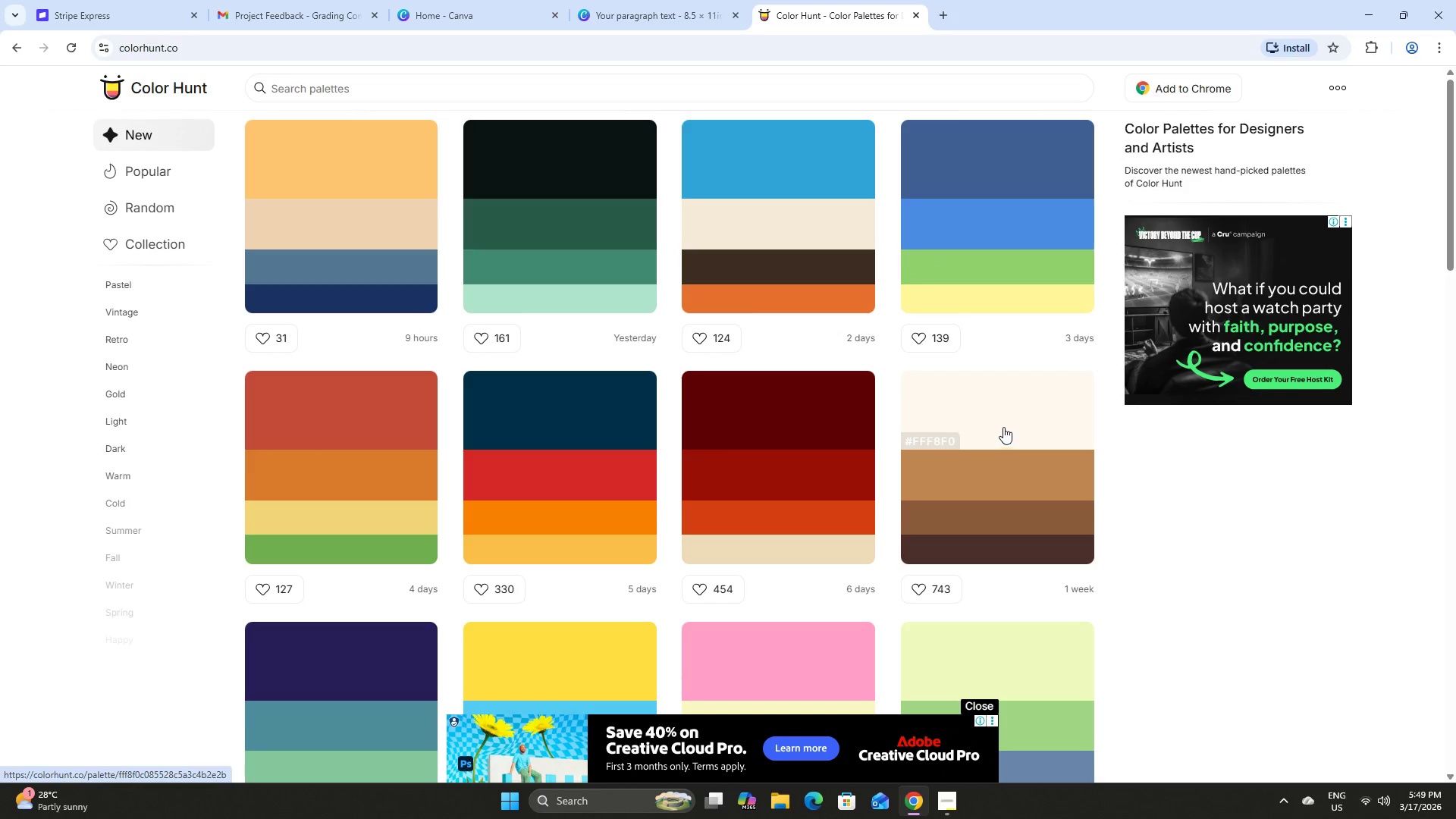 
left_click([688, 0])
 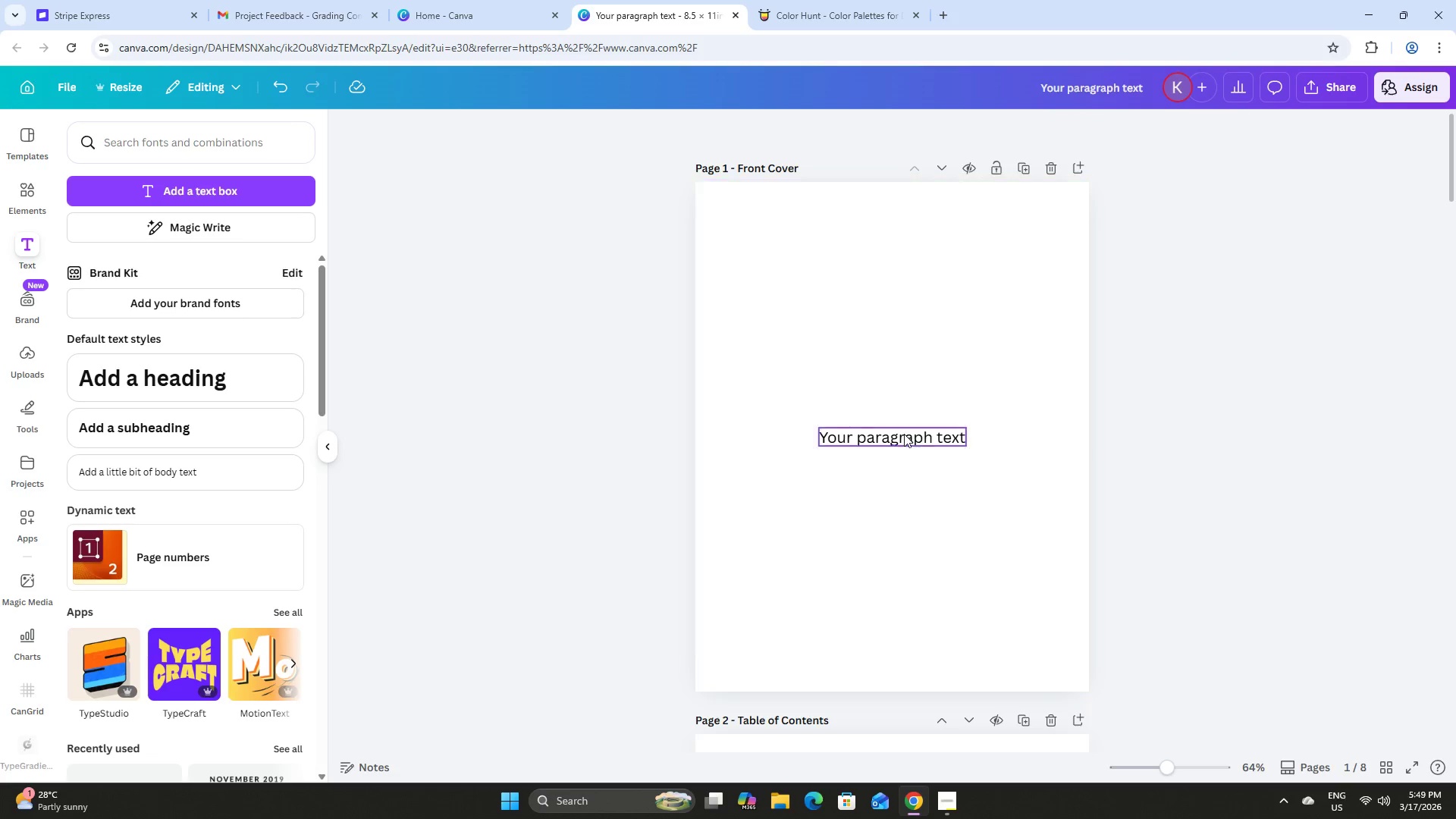 
left_click([849, 249])
 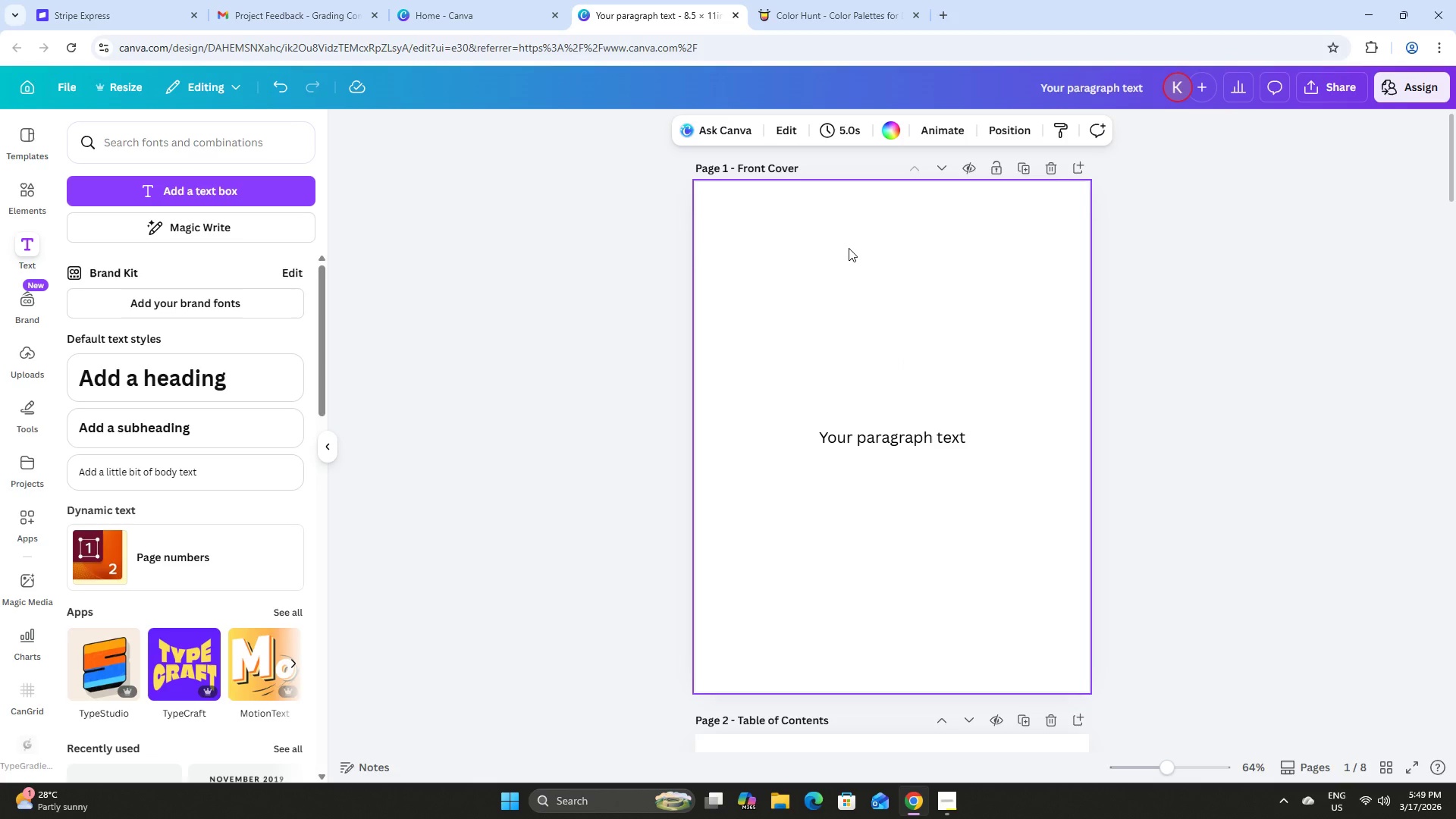 
wait(6.11)
 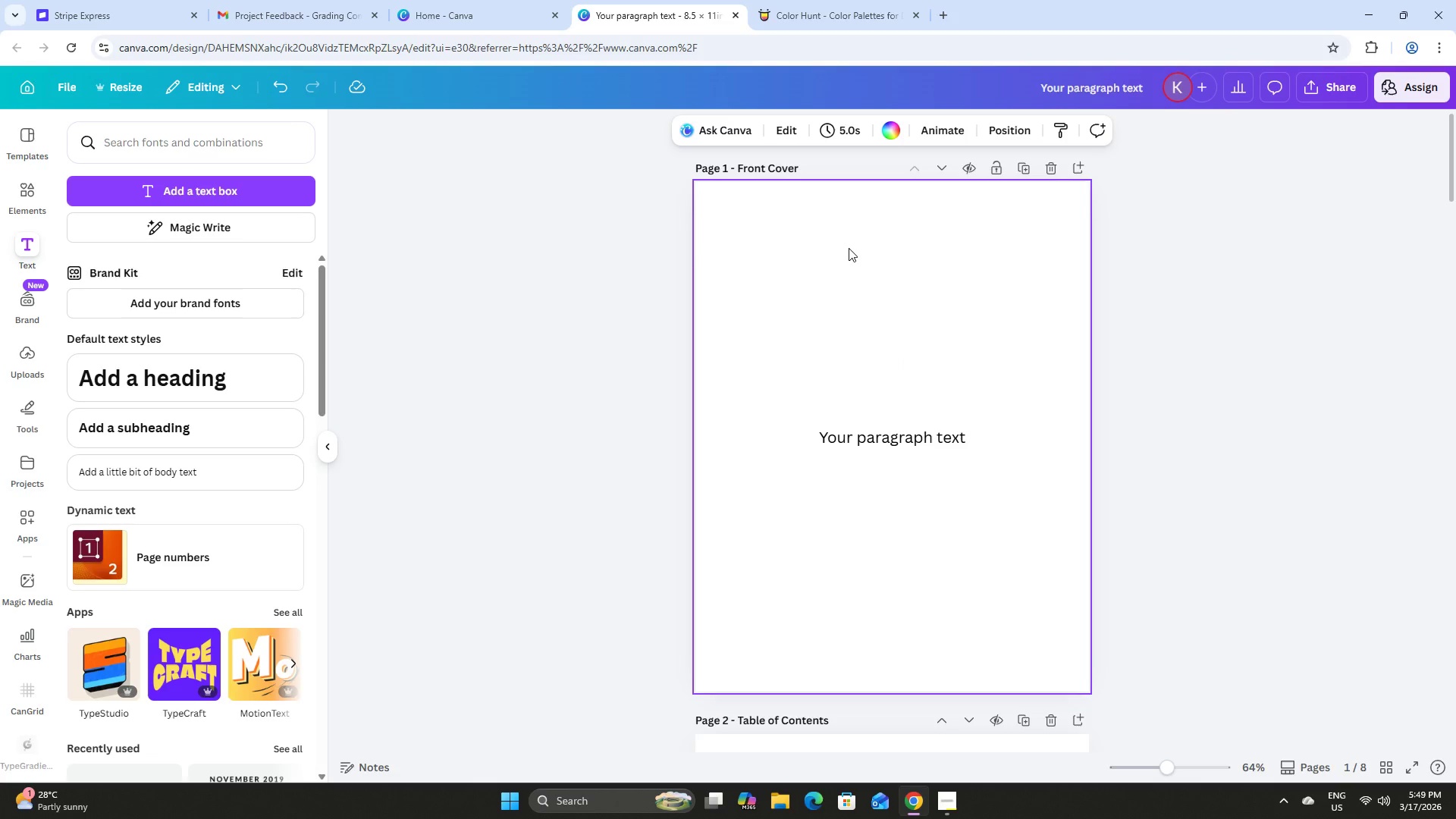 
left_click([952, 811])
 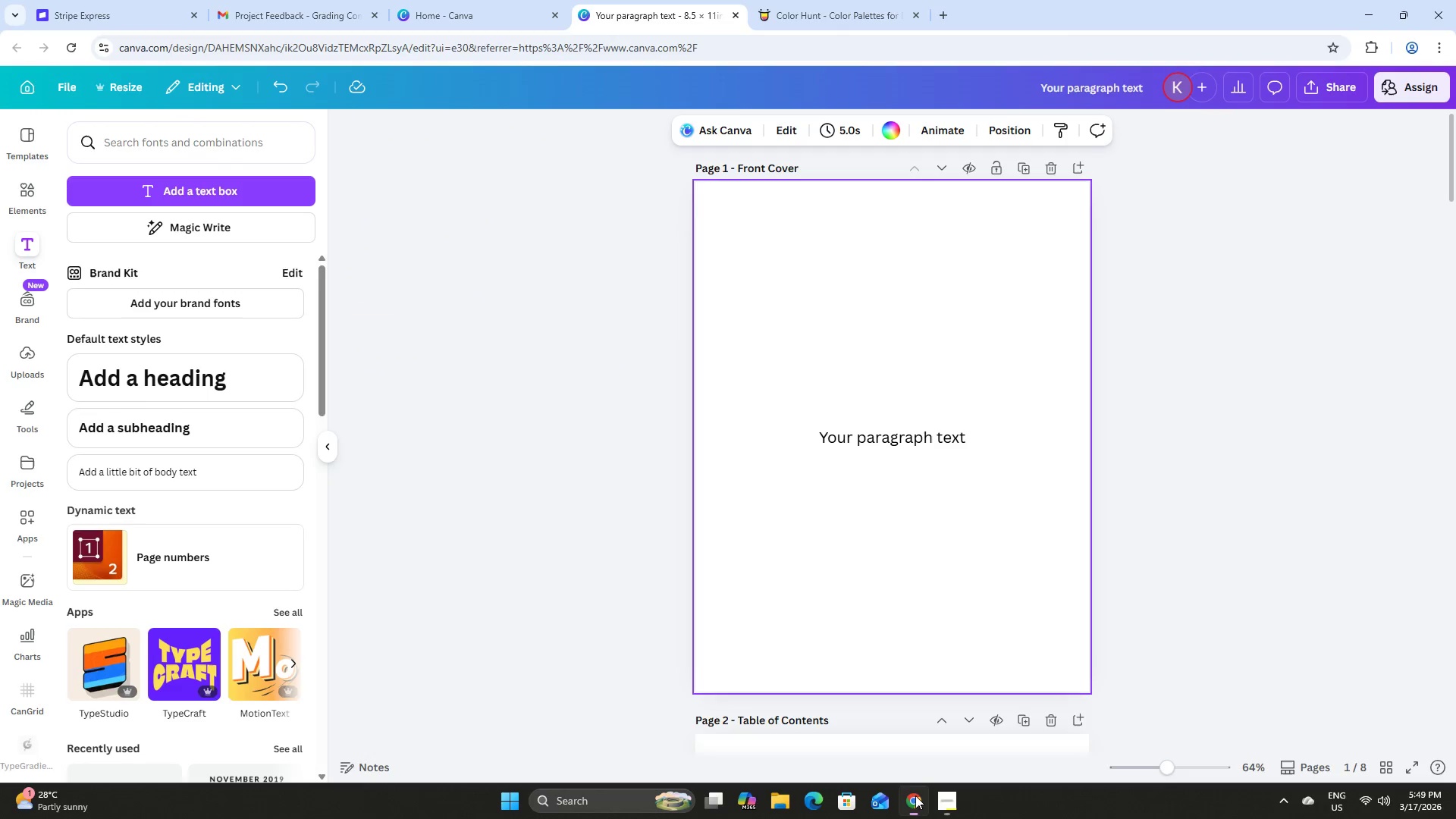 
left_click([792, 0])
 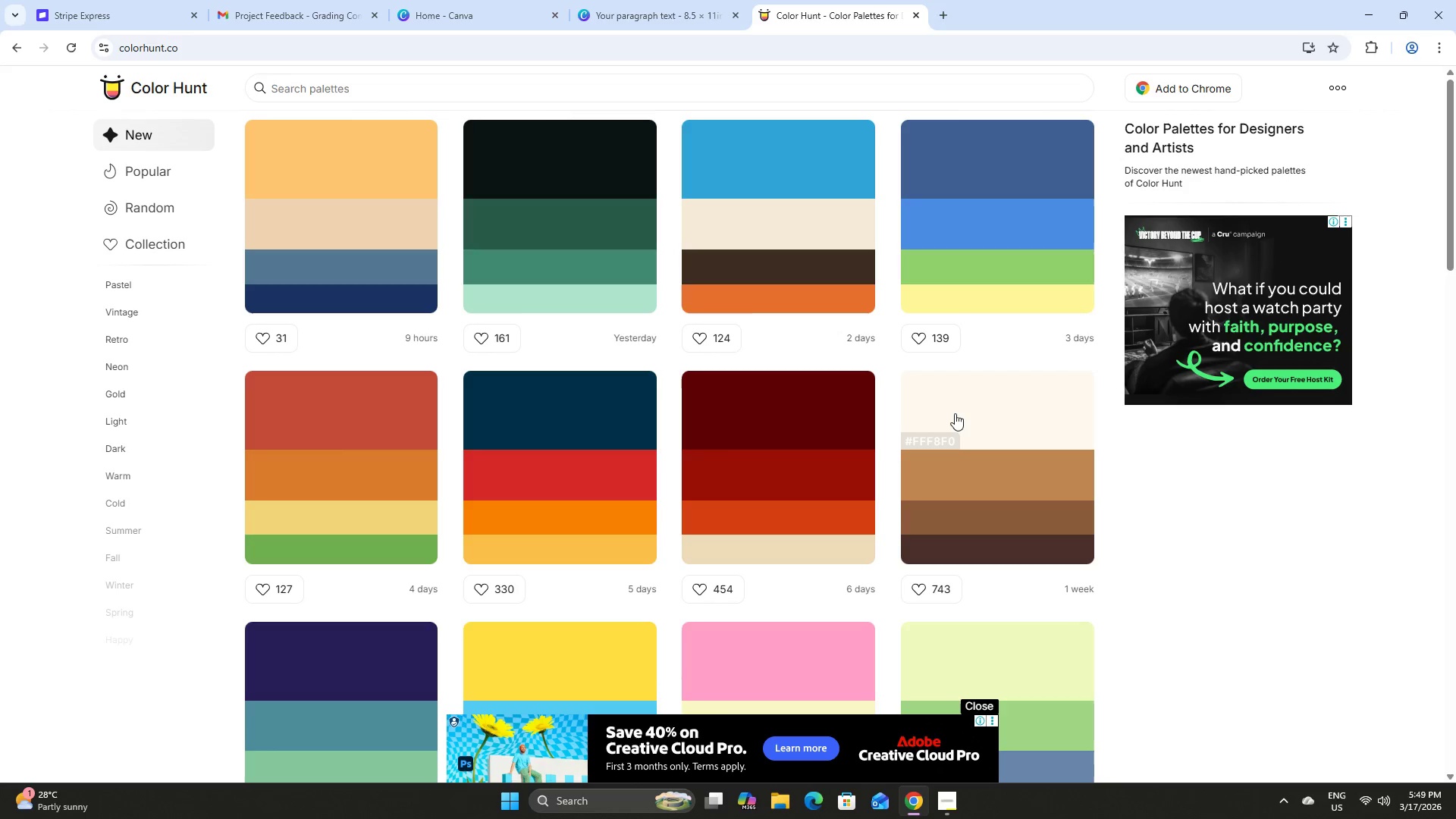 
left_click([962, 403])
 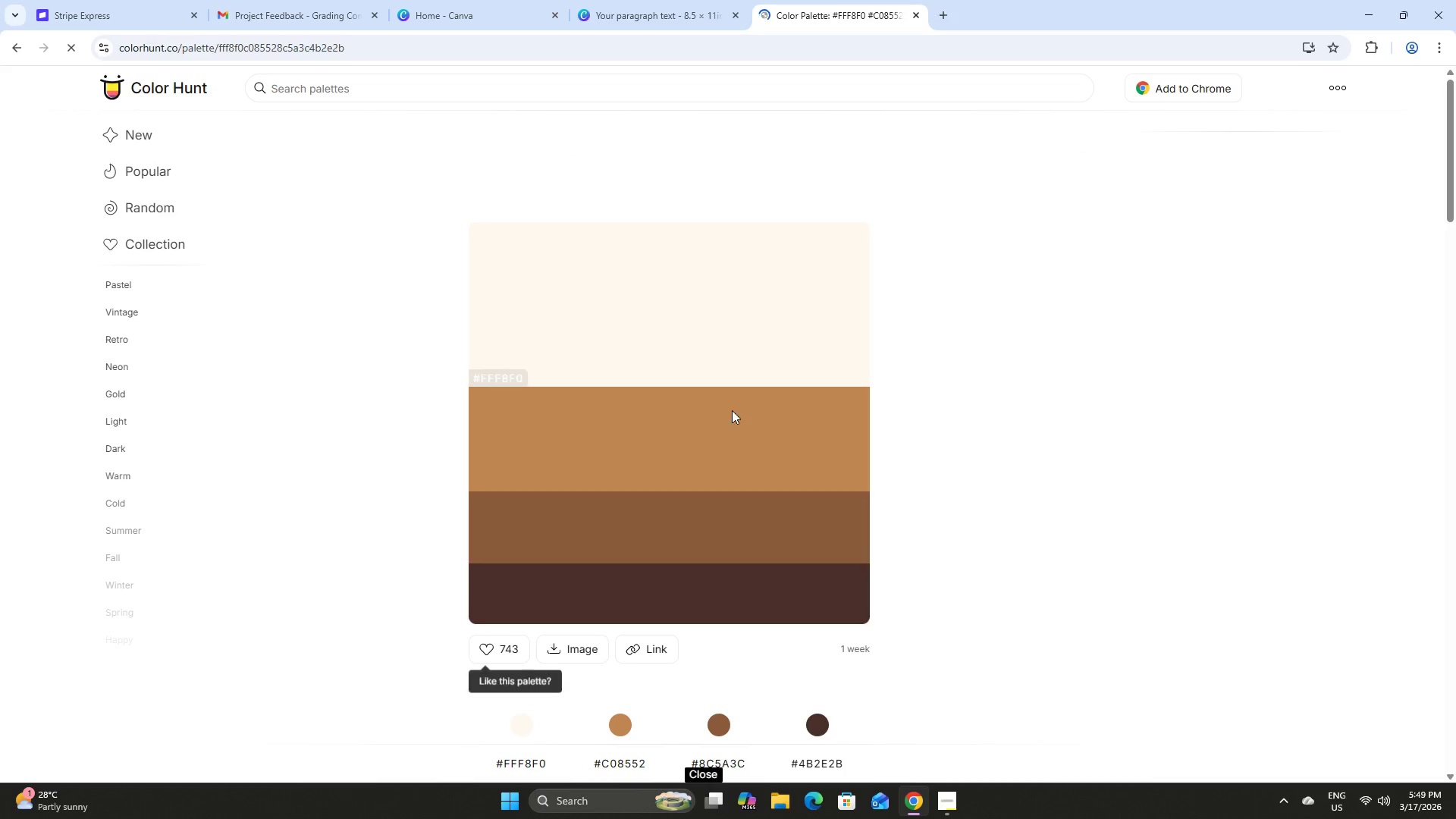 
left_click([560, 285])
 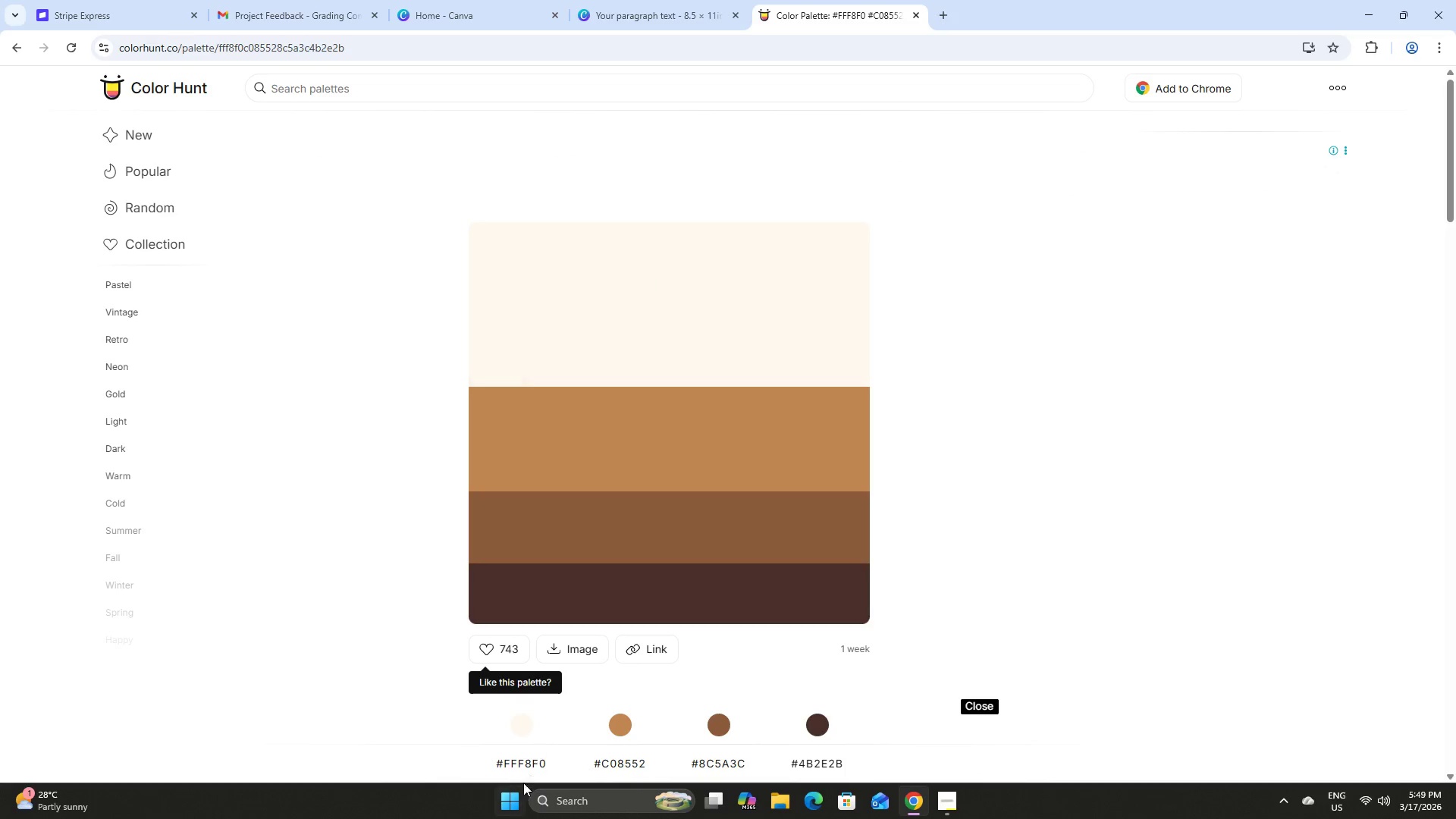 
double_click([533, 762])
 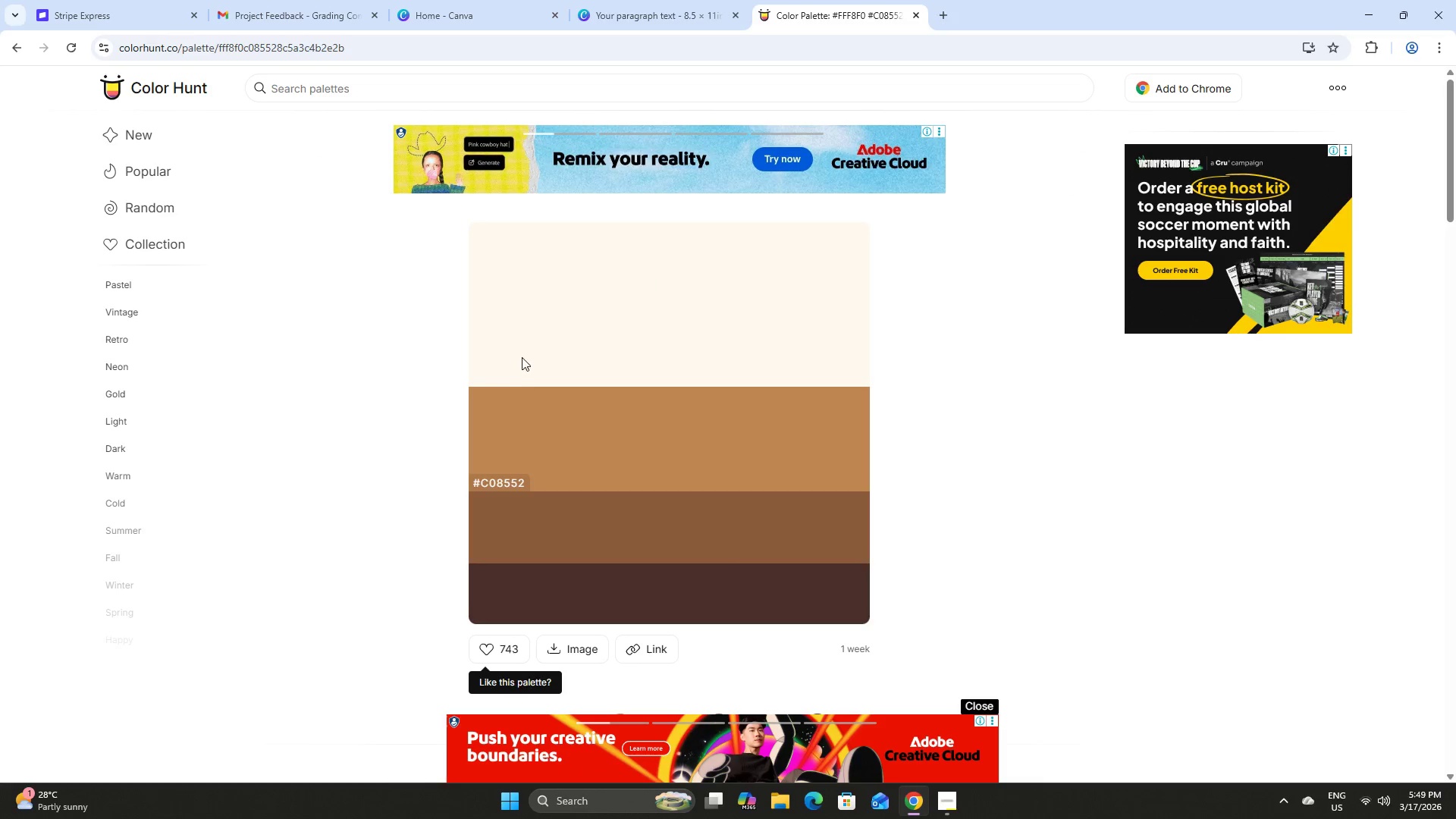 
double_click([504, 373])
 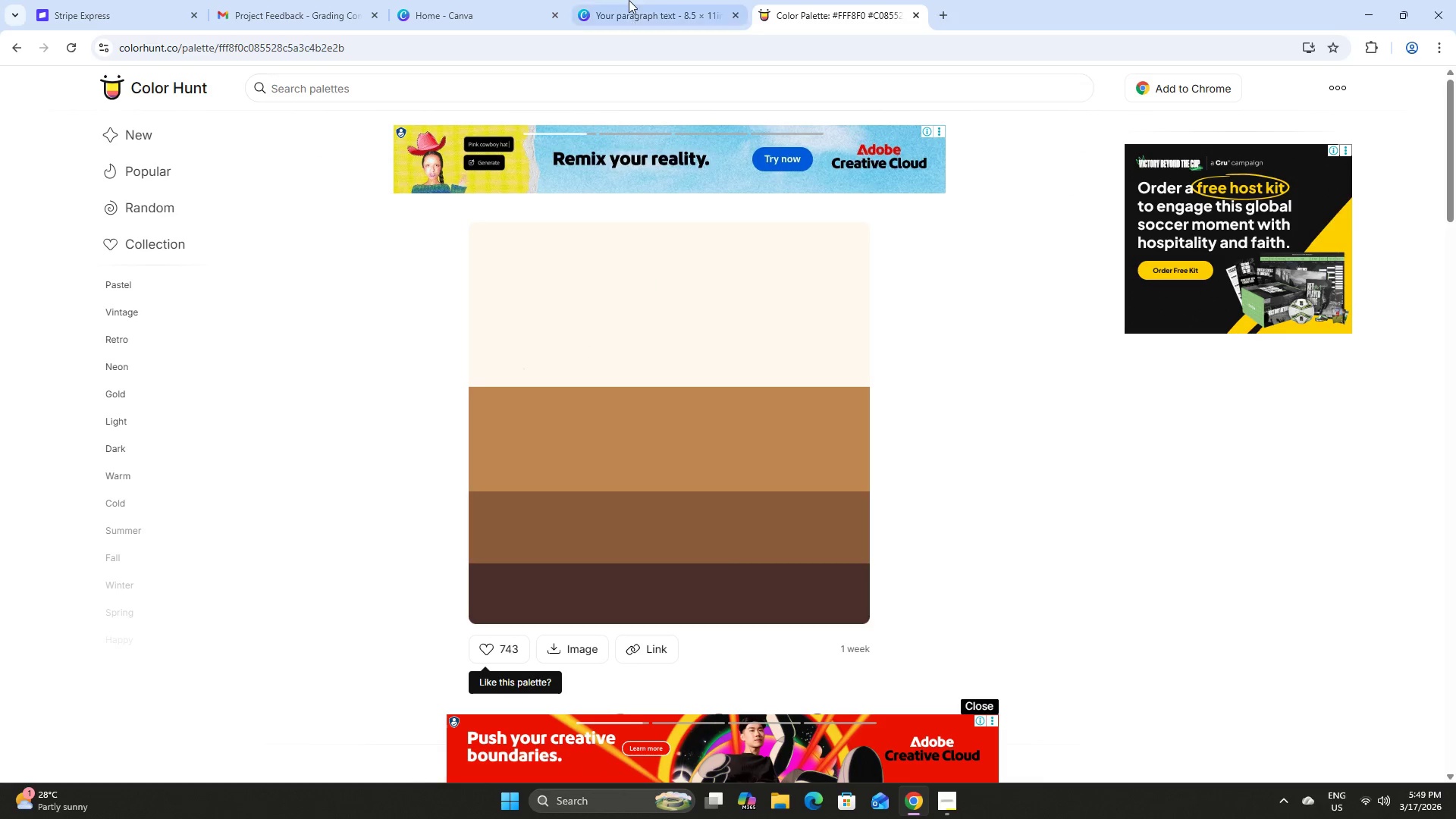 
double_click([855, 331])
 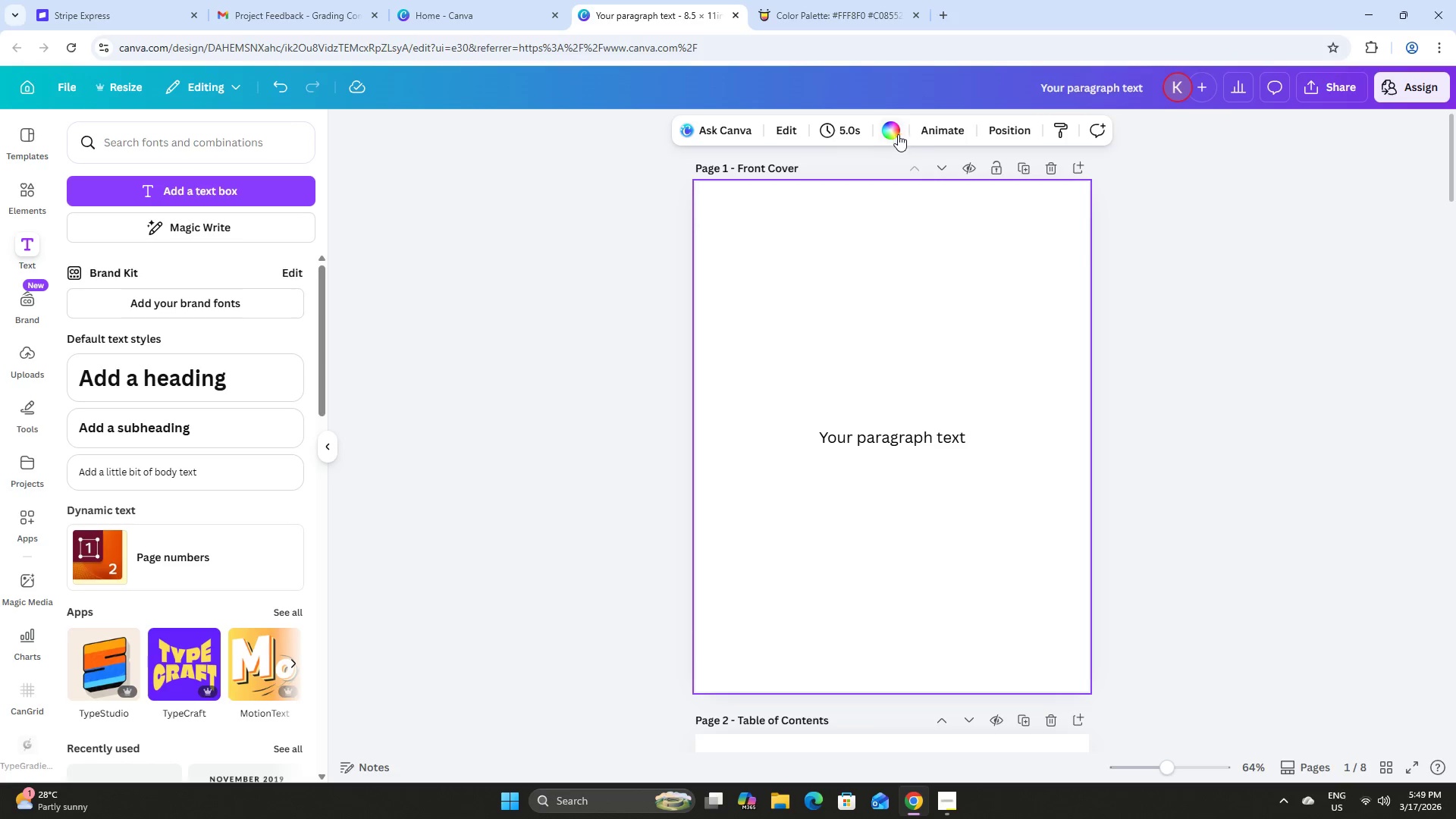 
left_click([885, 129])
 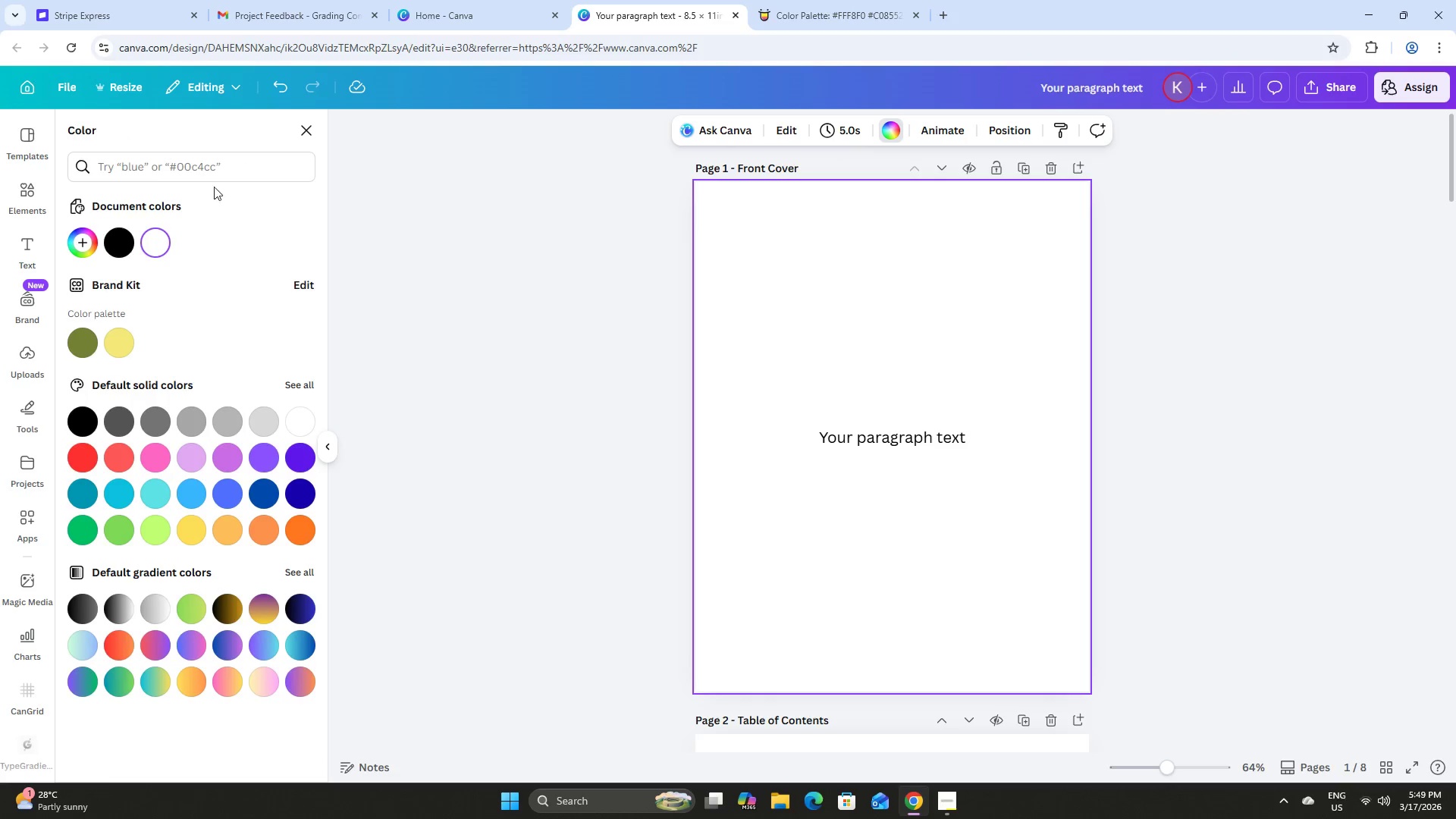 
left_click_drag(start_coordinate=[129, 158], to_coordinate=[125, 158])
 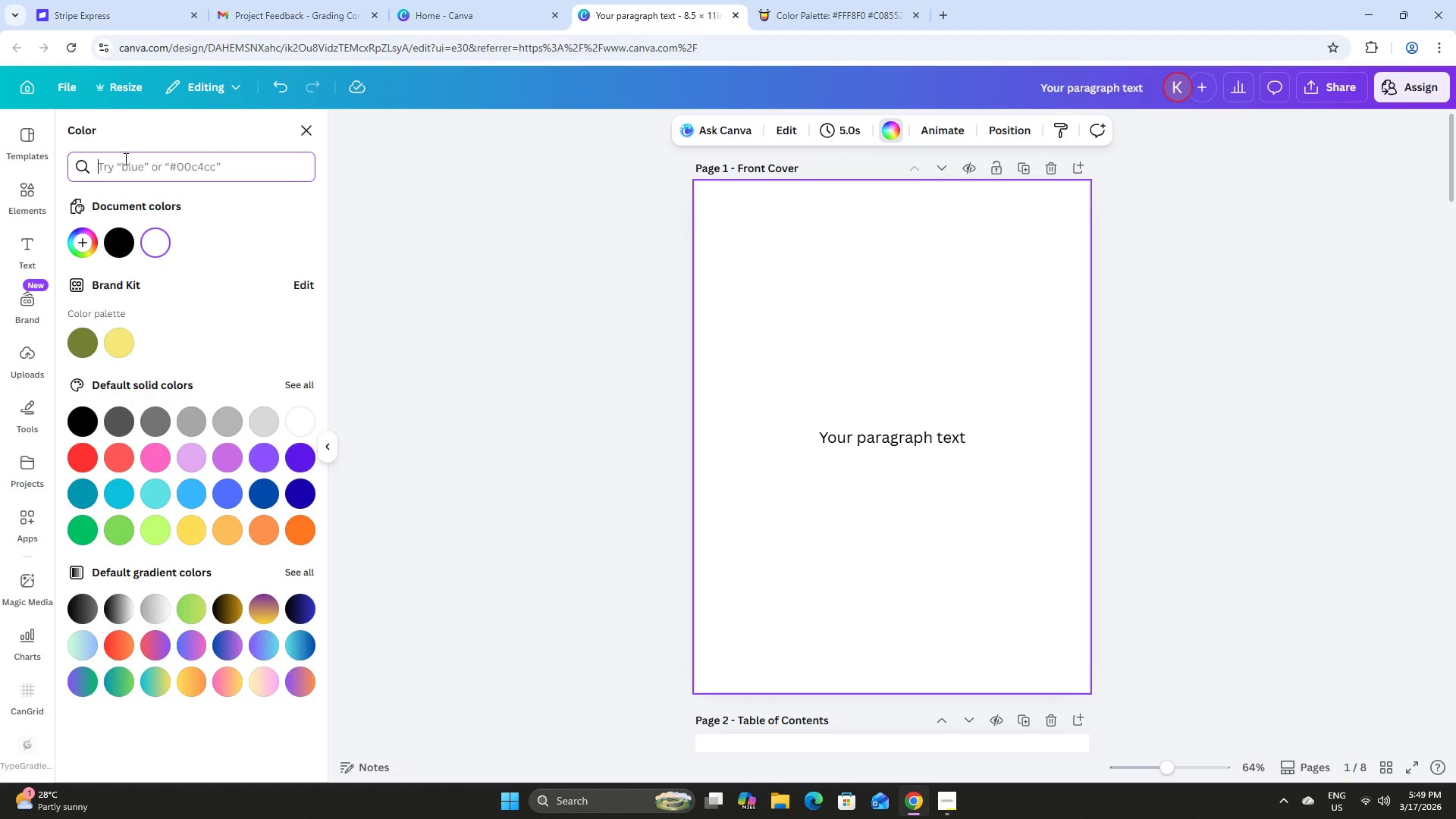 
right_click([124, 158])
 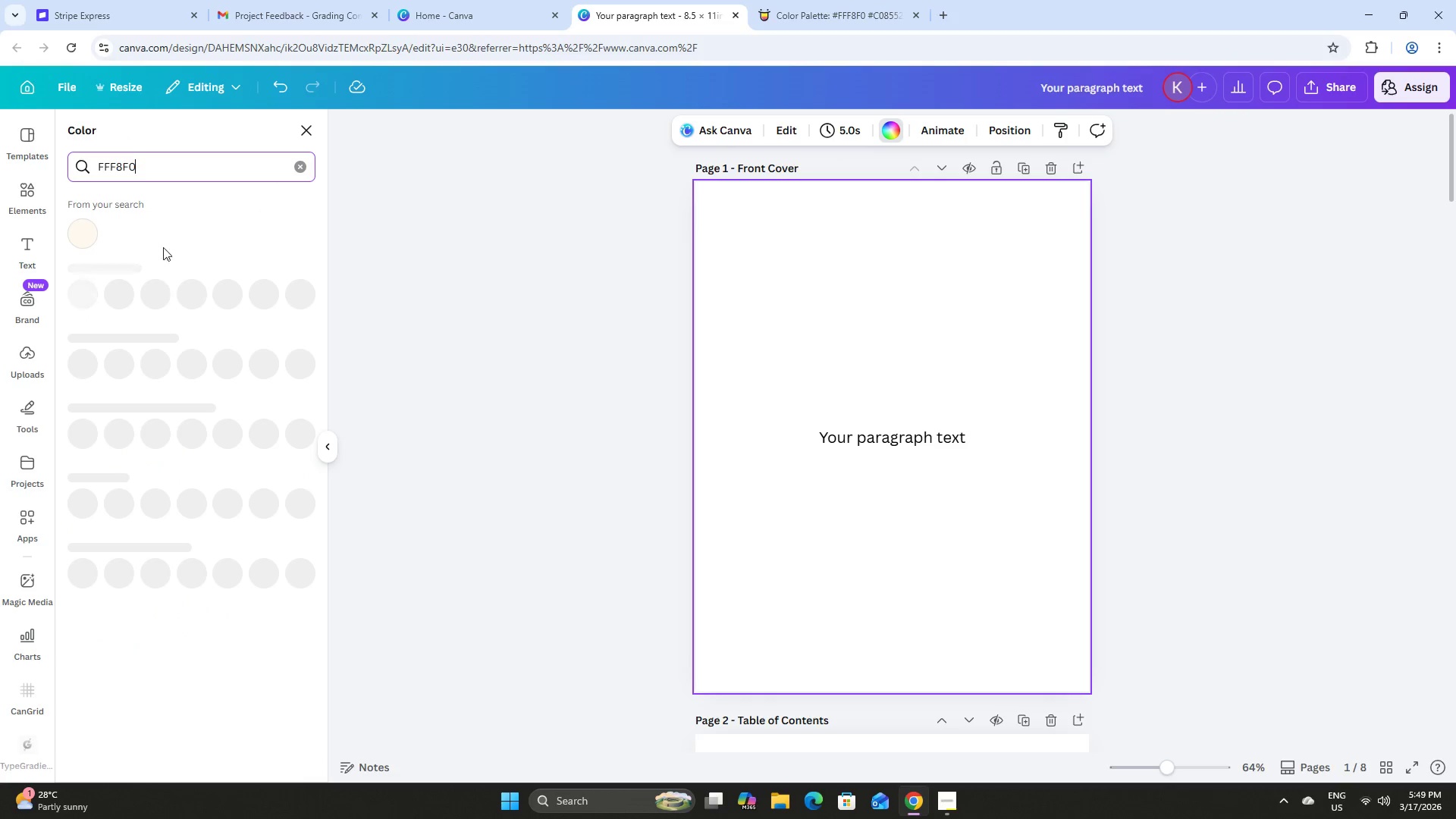 
left_click([75, 240])
 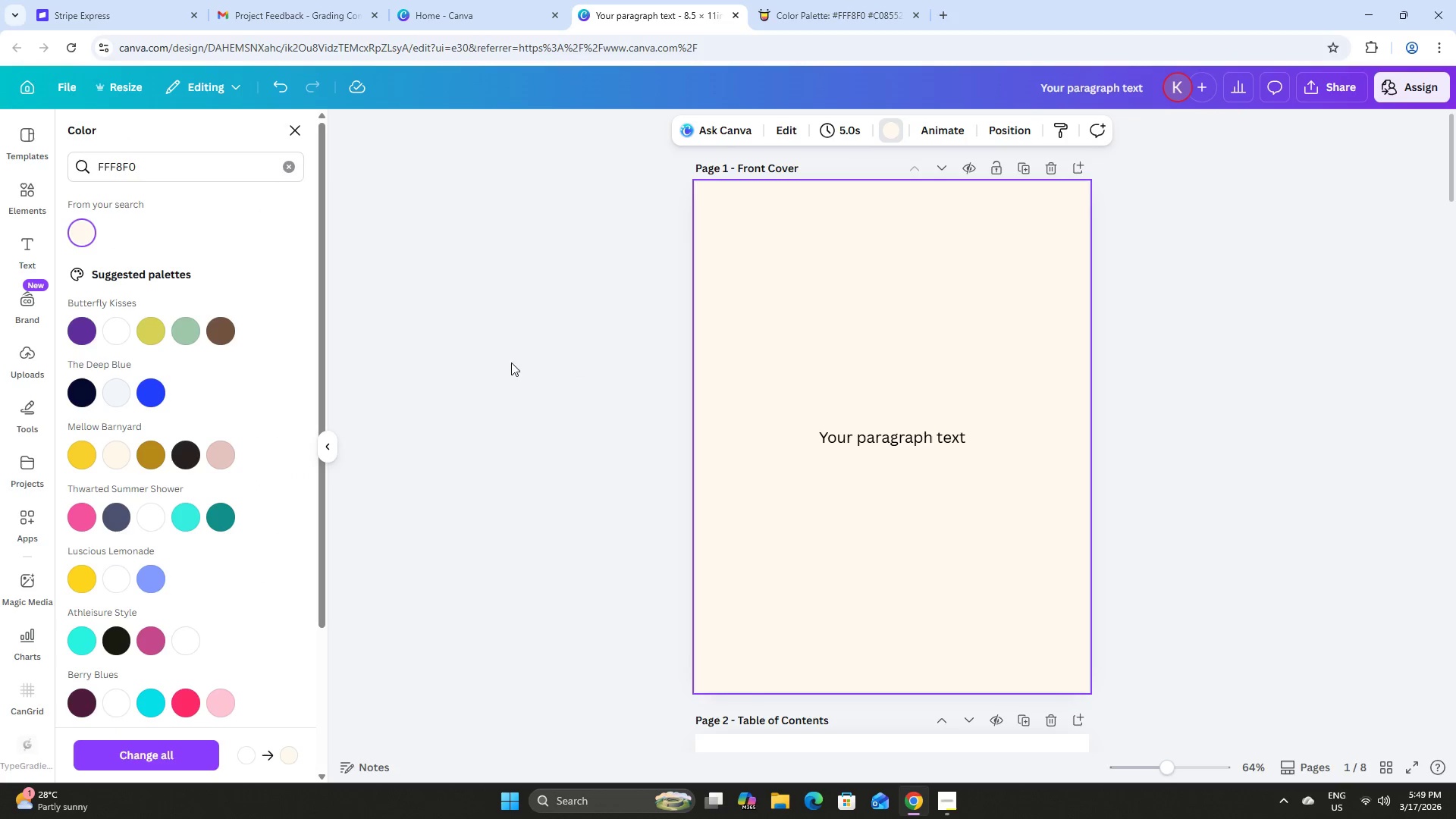 
scroll: coordinate [268, 336], scroll_direction: up, amount: 6.0
 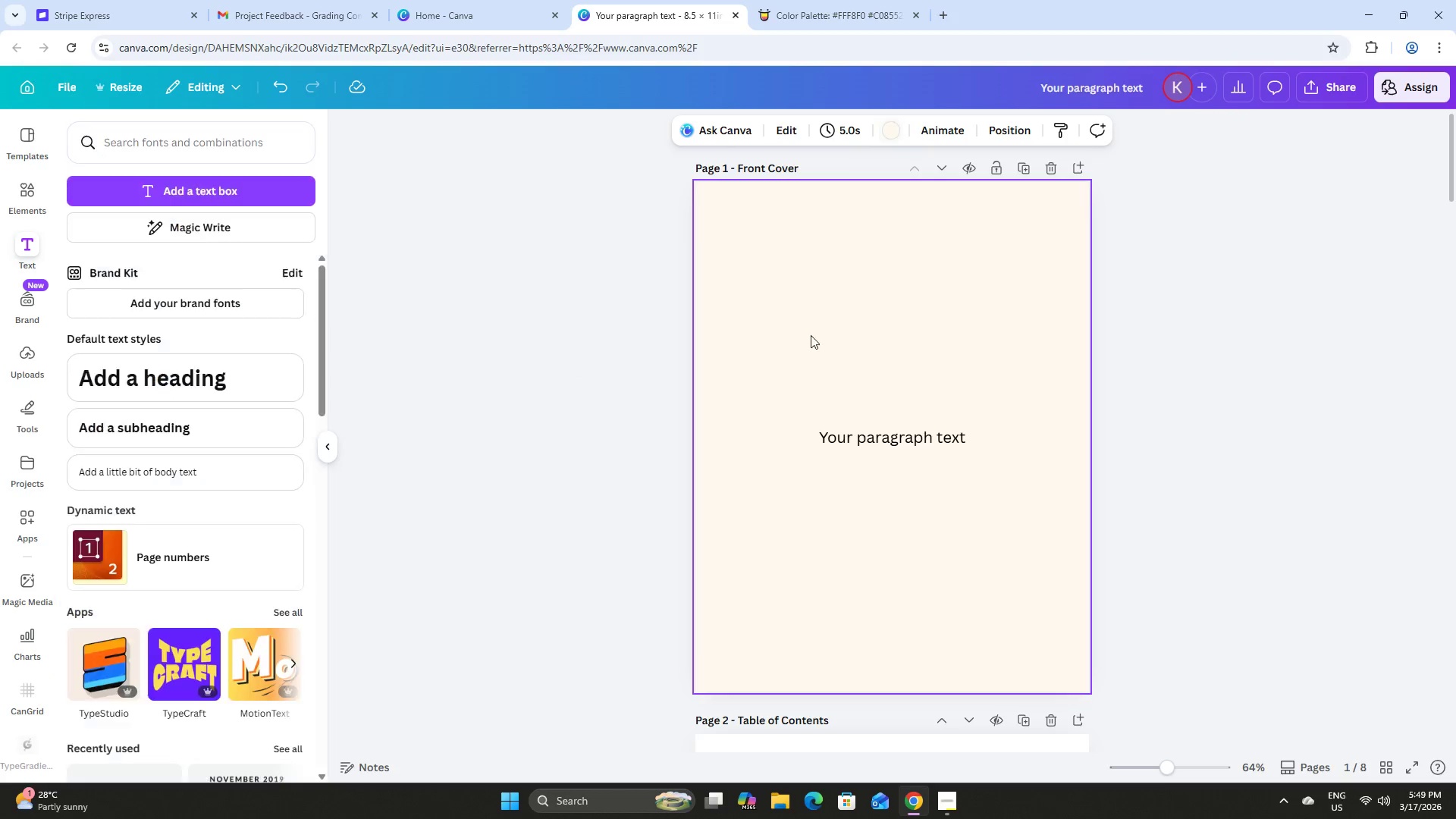 
double_click([968, 345])
 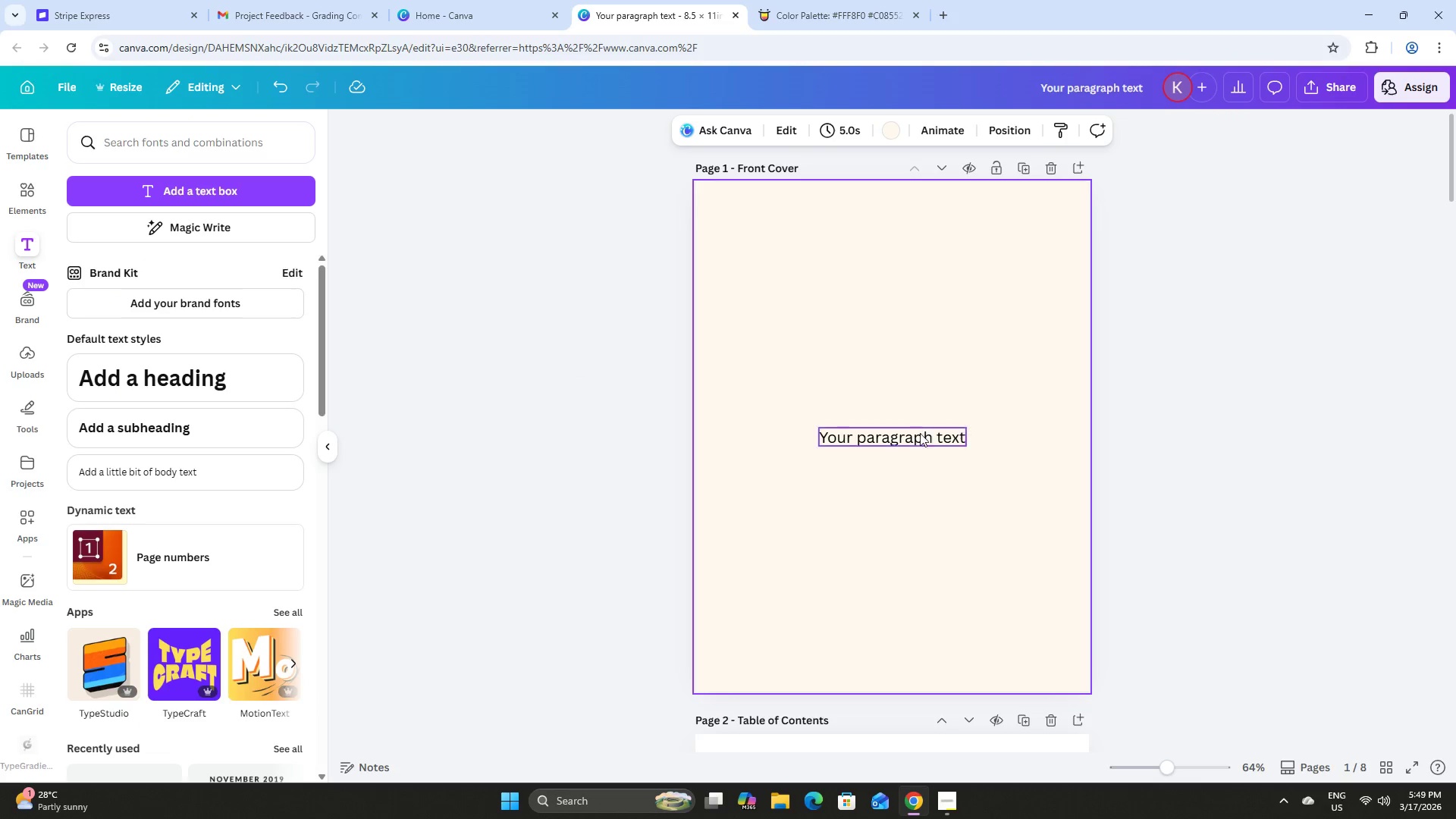 
left_click([918, 433])
 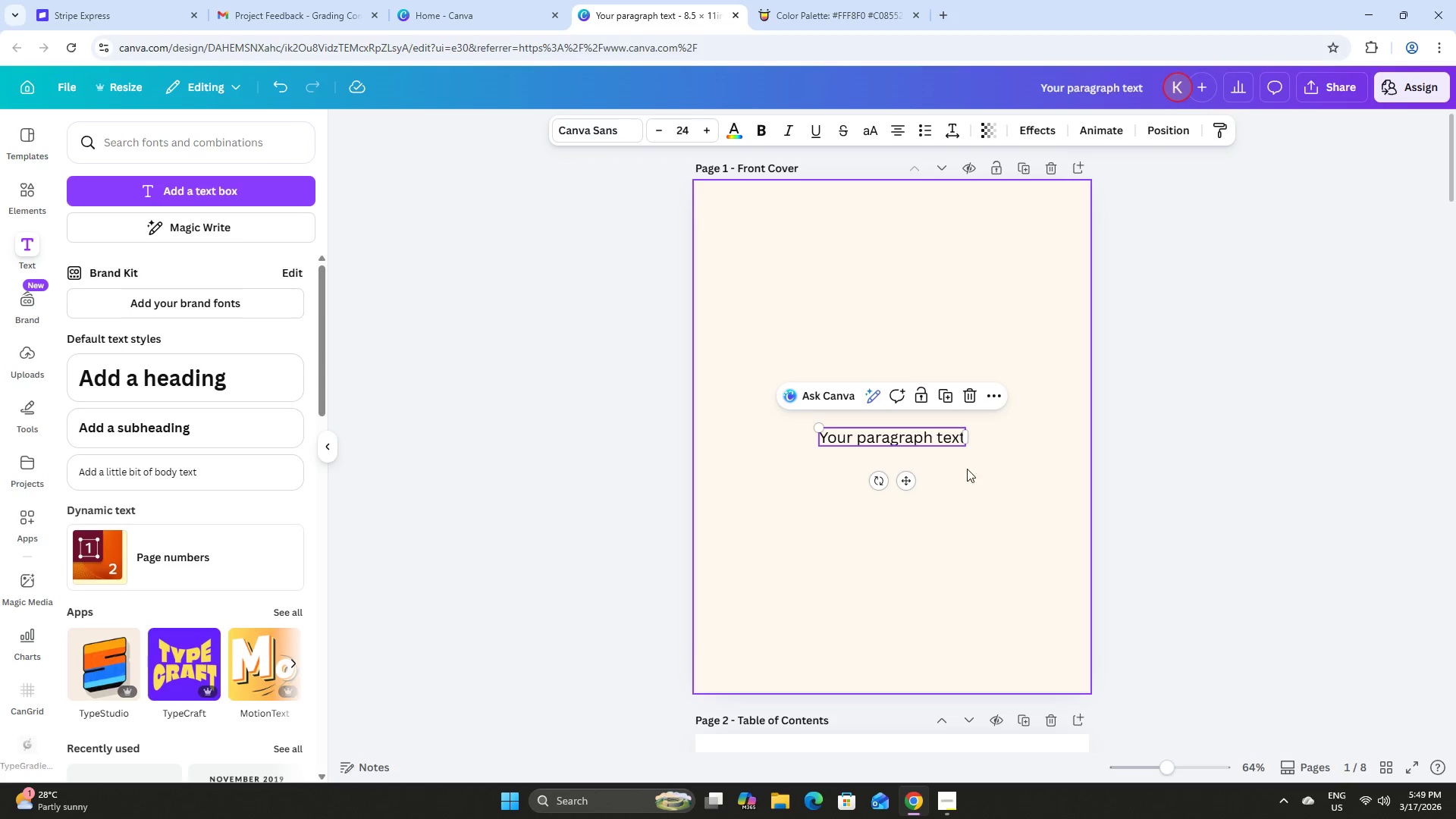 
left_click_drag(start_coordinate=[923, 438], to_coordinate=[921, 322])